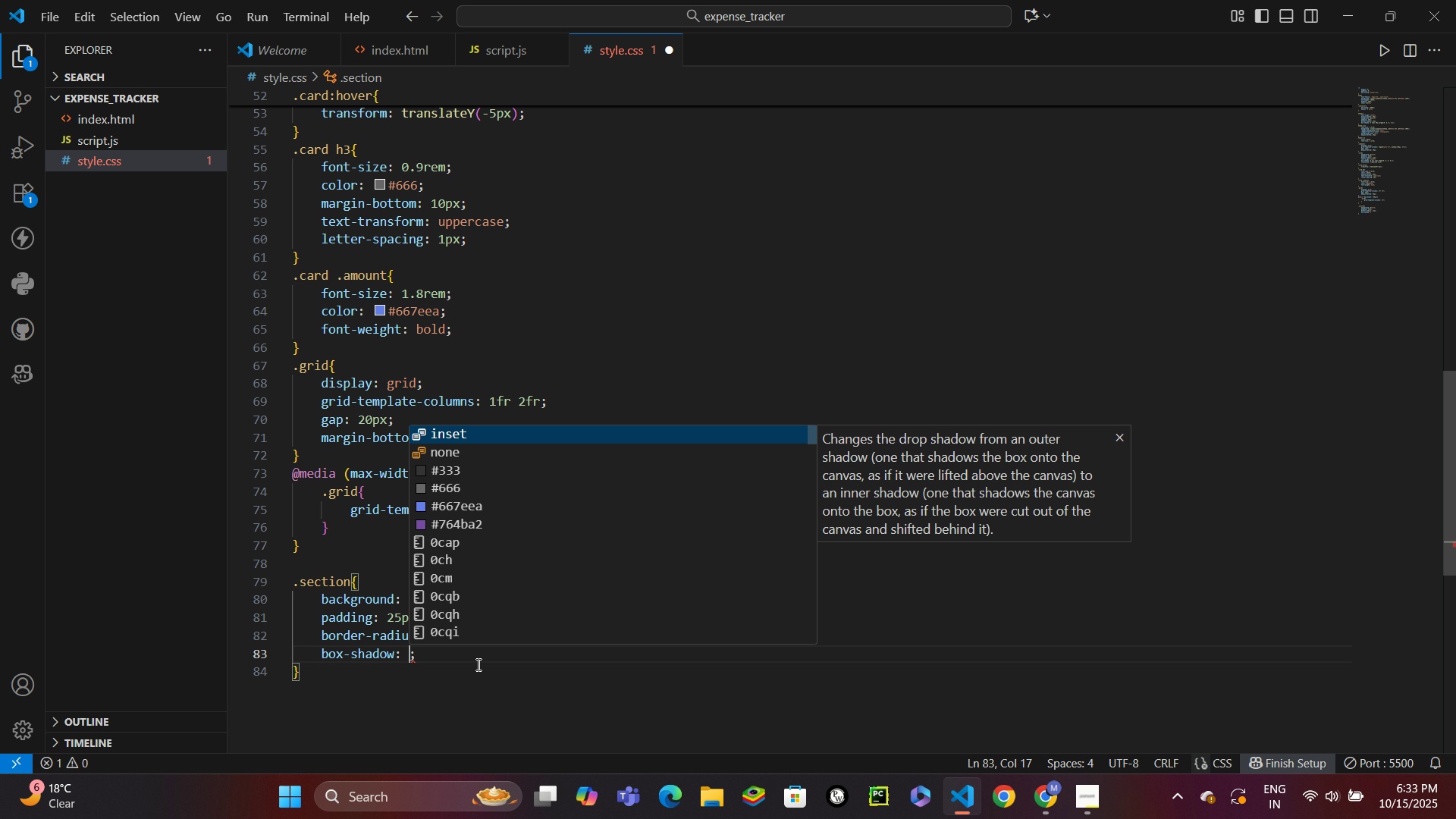 
type(0 5px 15px)
 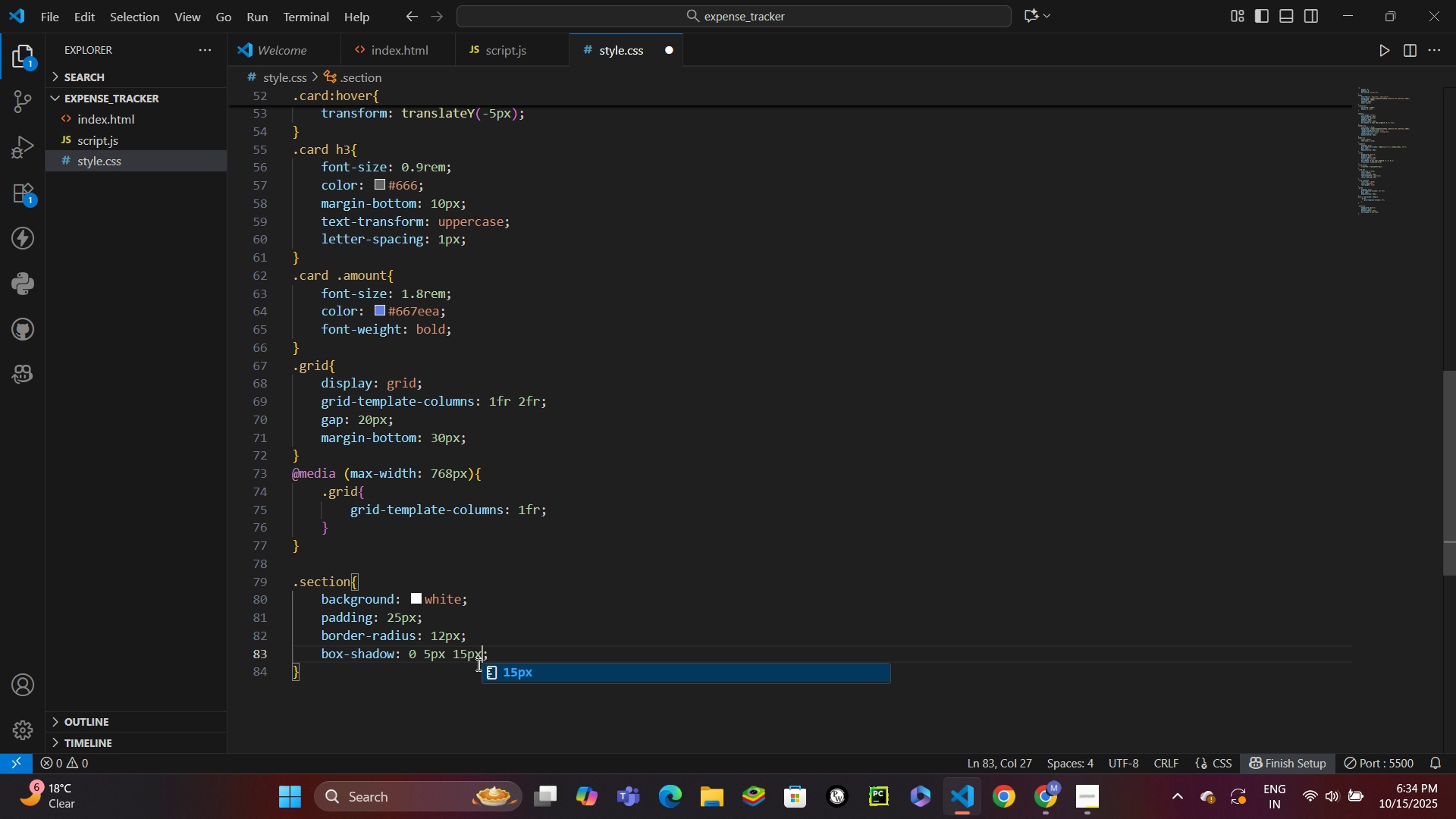 
wait(5.12)
 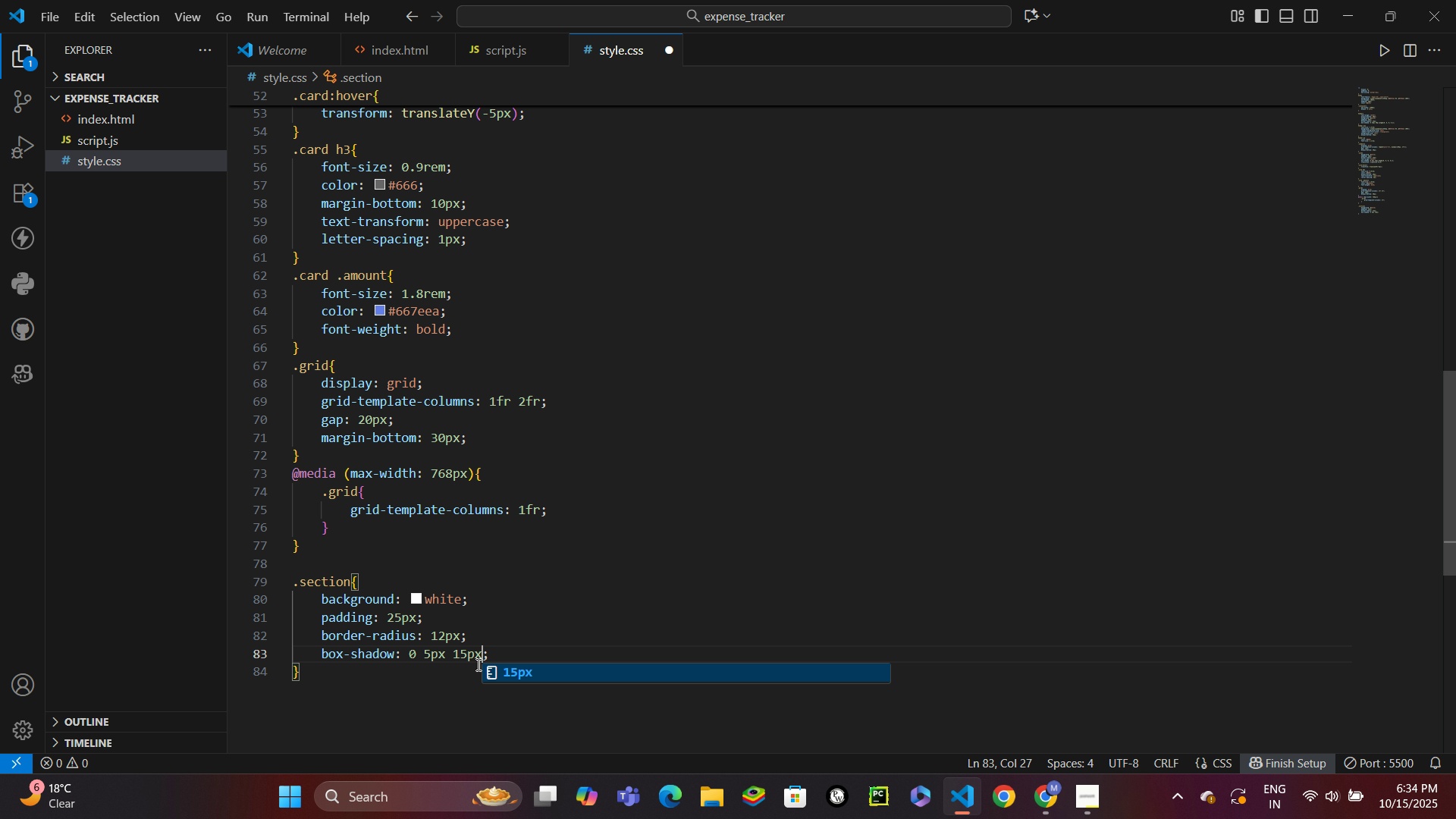 
type(()
key(Backspace)
type( rgba)
 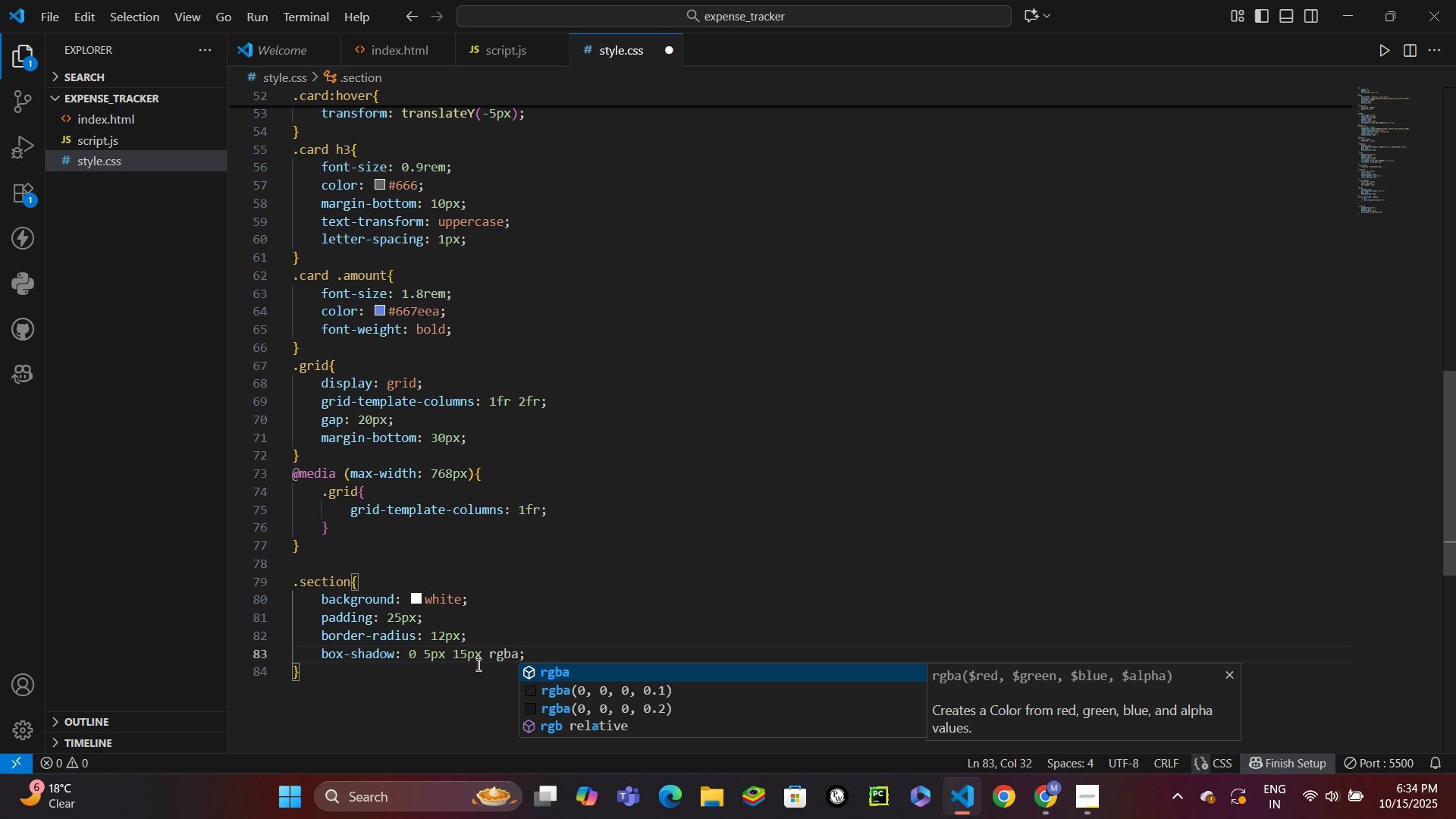 
key(ArrowDown)
 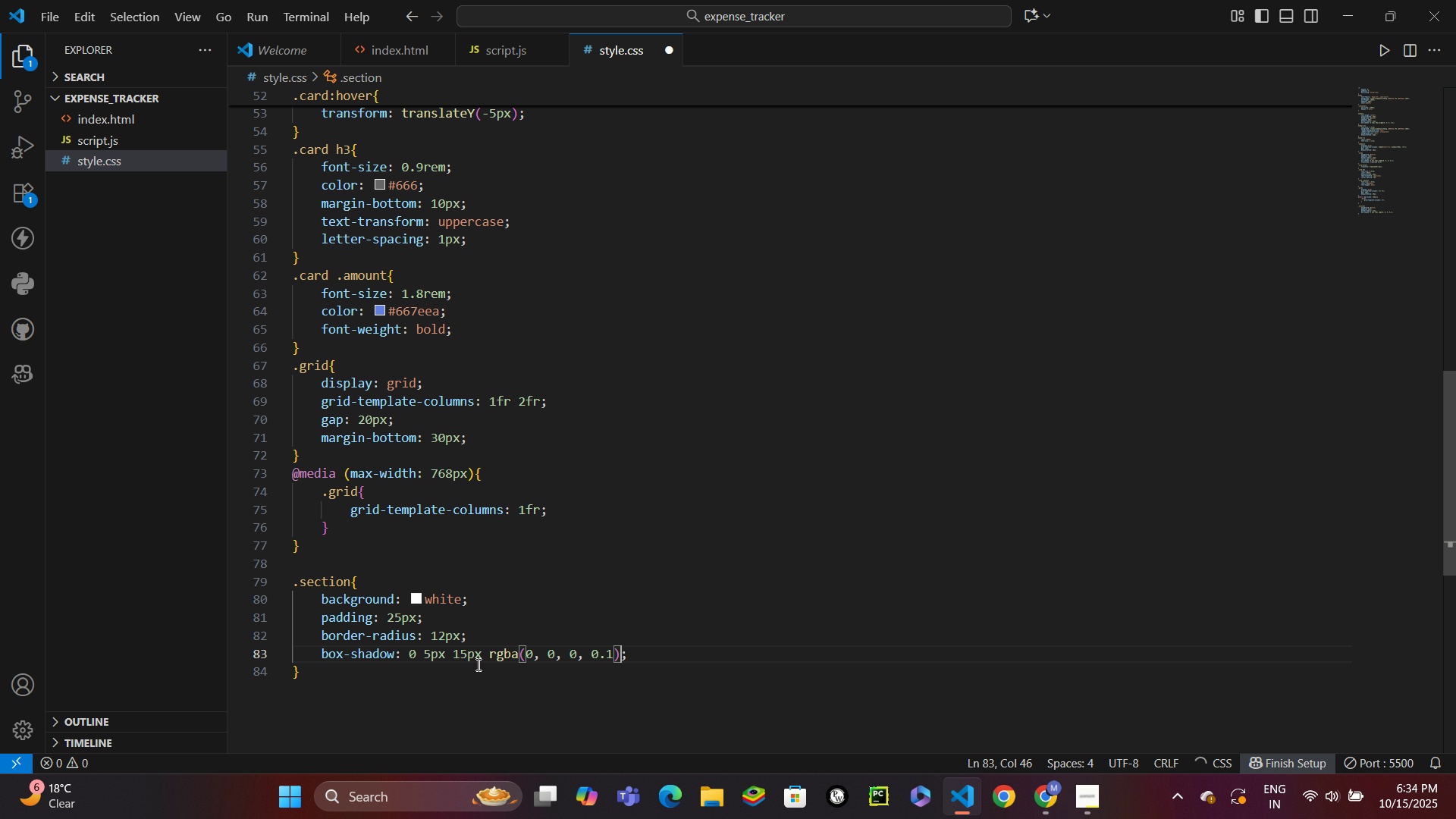 
key(Enter)
 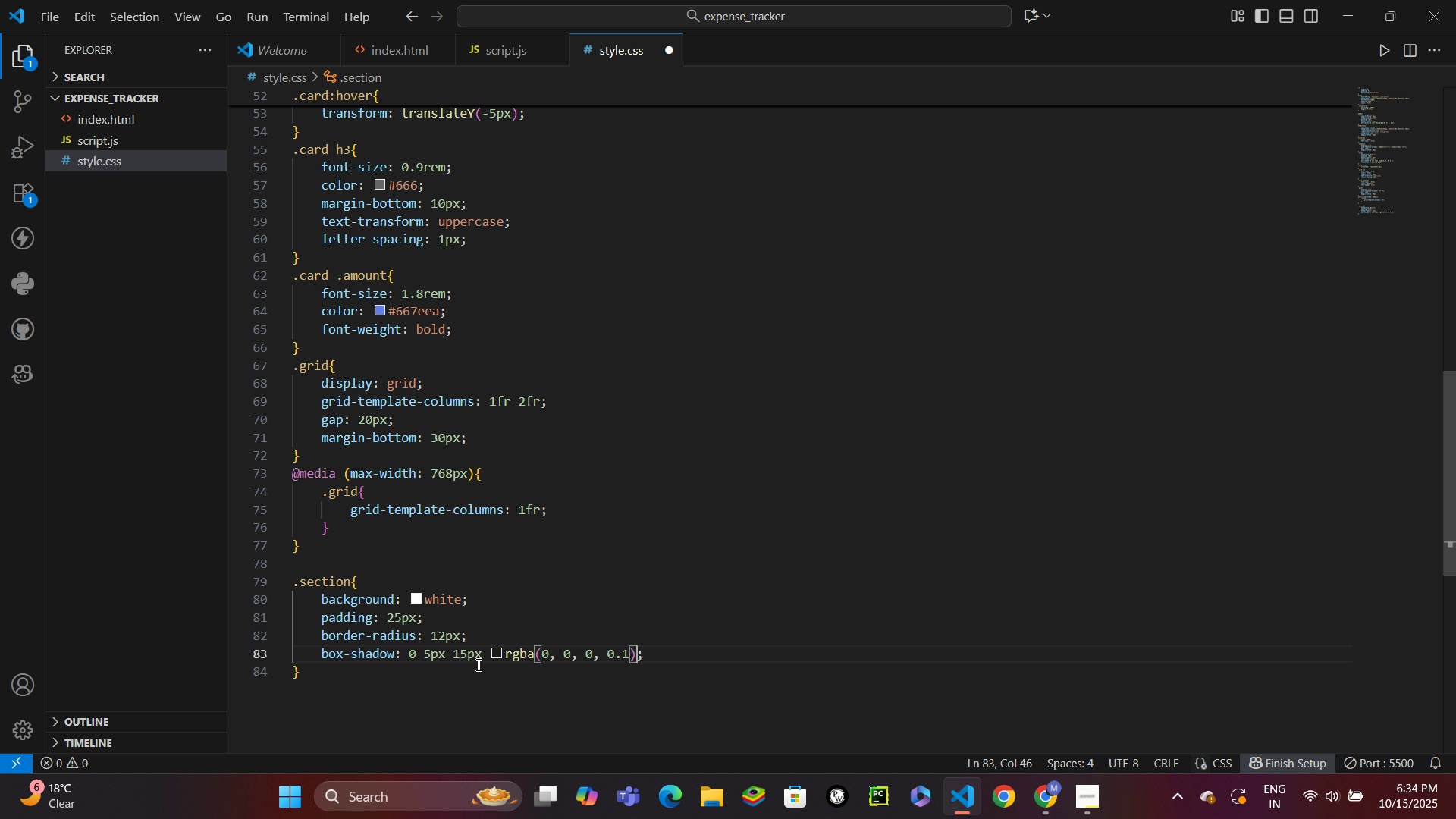 
key(Control+S)
 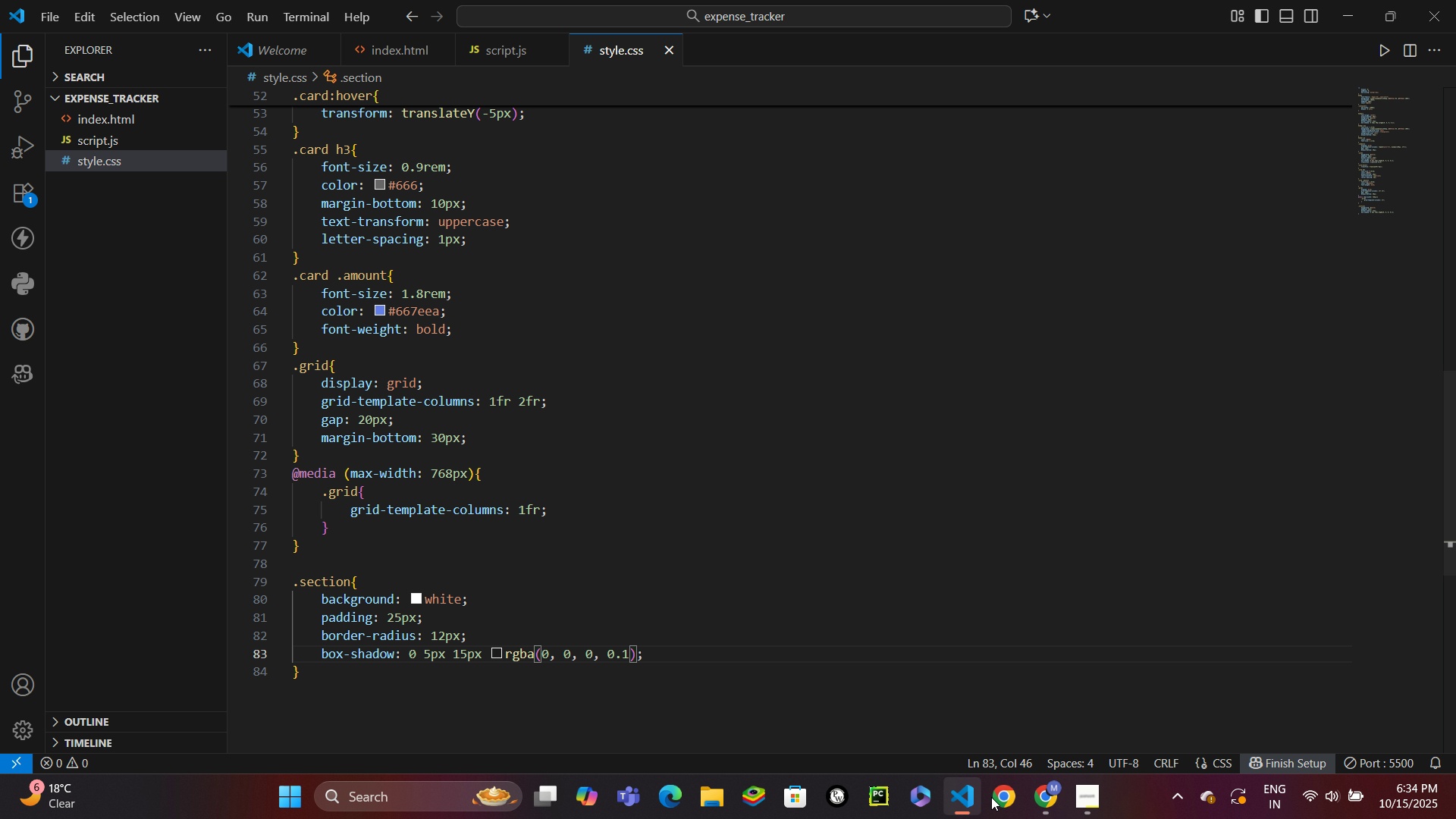 
mouse_move([1034, 780])
 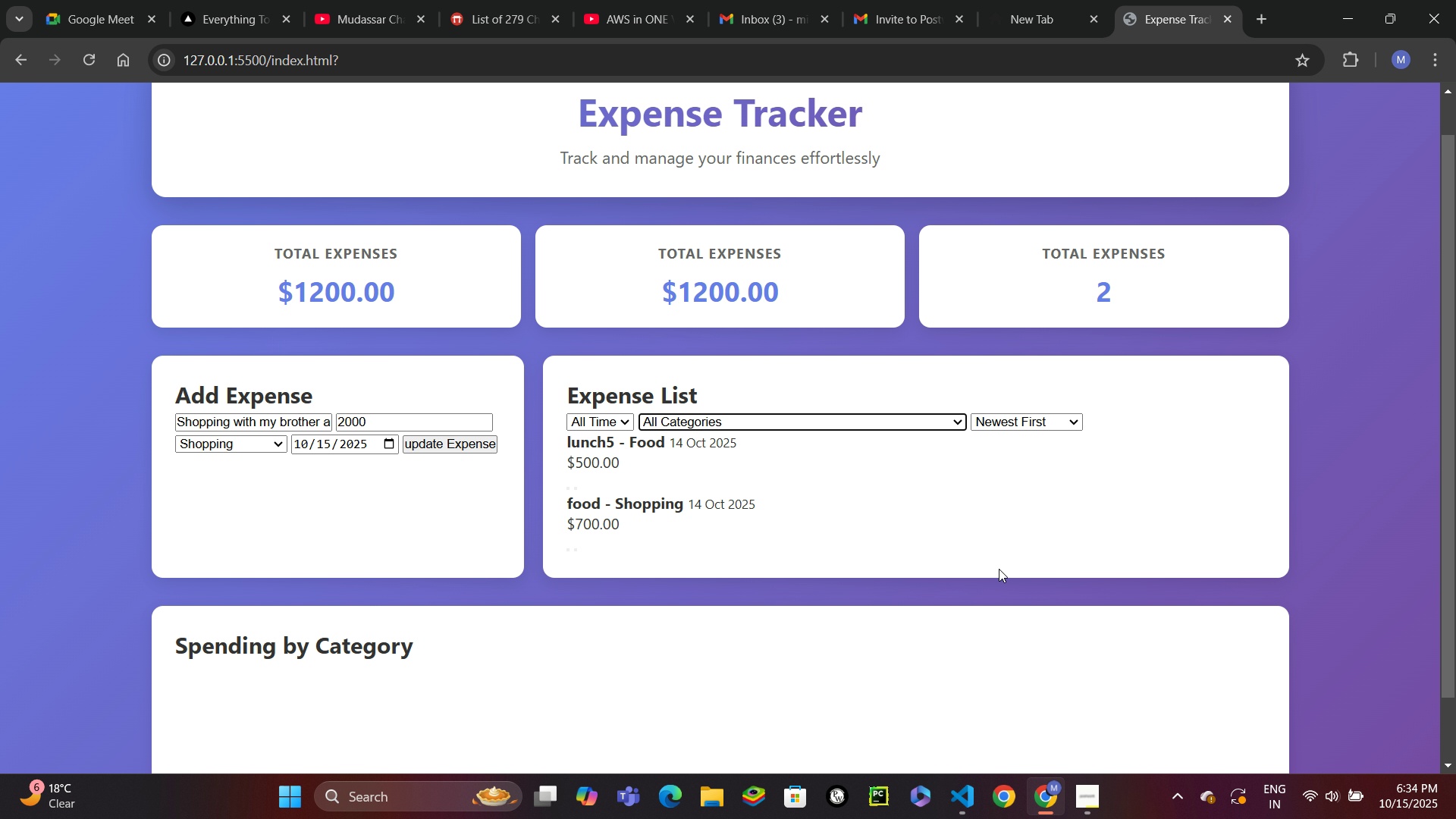 
scroll: coordinate [999, 569], scroll_direction: down, amount: 6.0
 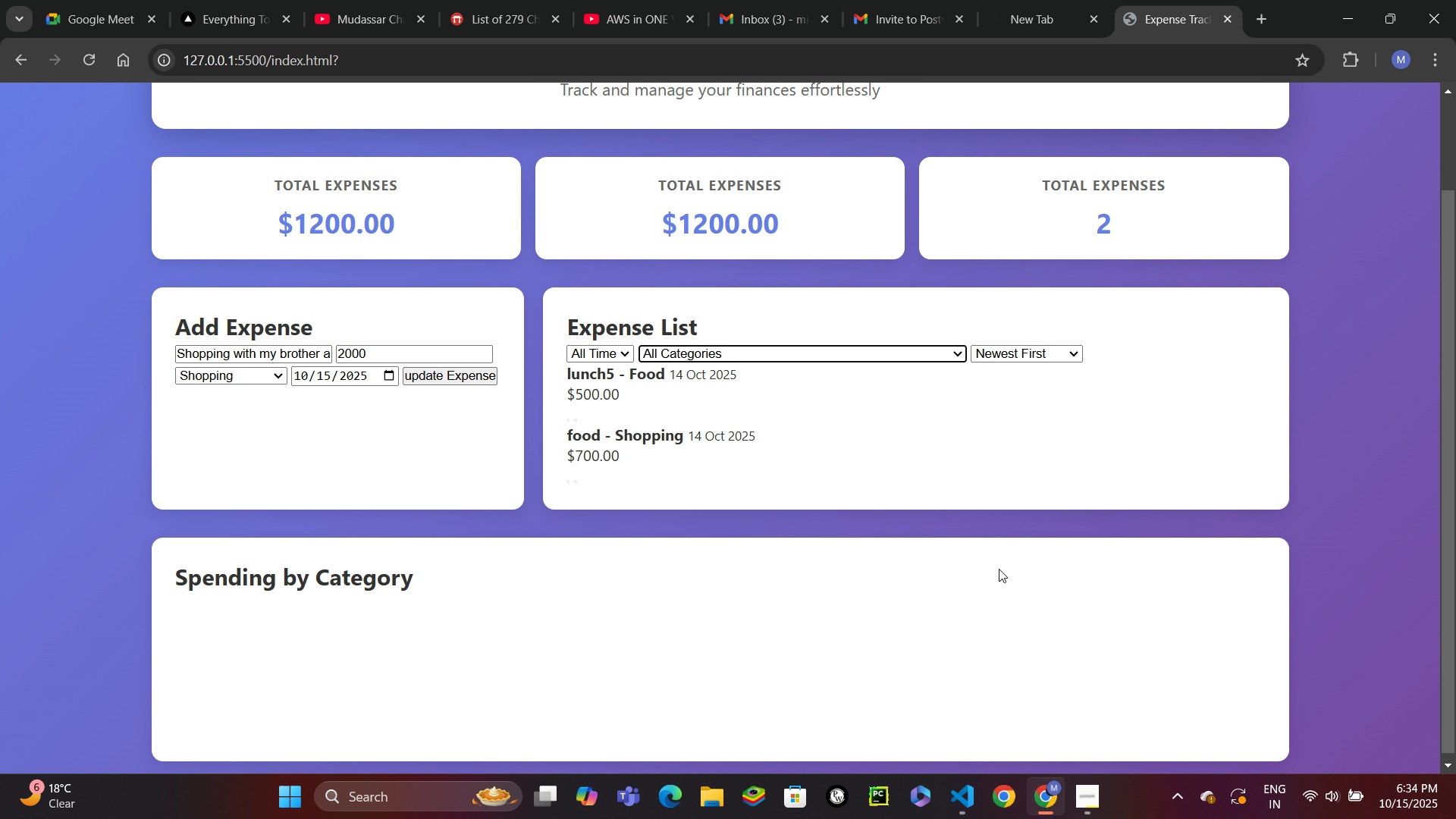 
scroll: coordinate [999, 569], scroll_direction: none, amount: 0.0
 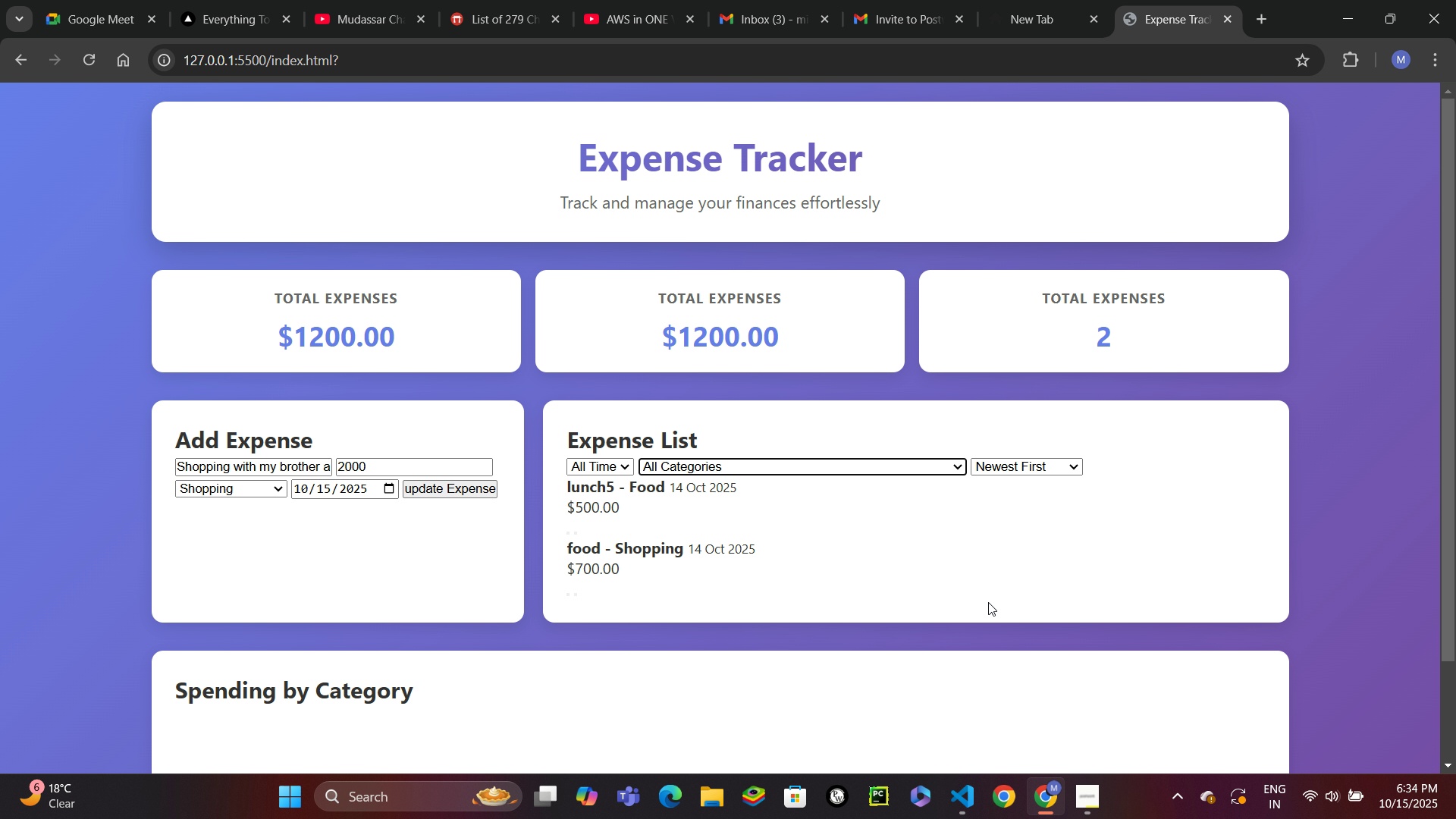 
scroll: coordinate [999, 569], scroll_direction: up, amount: 2.0
 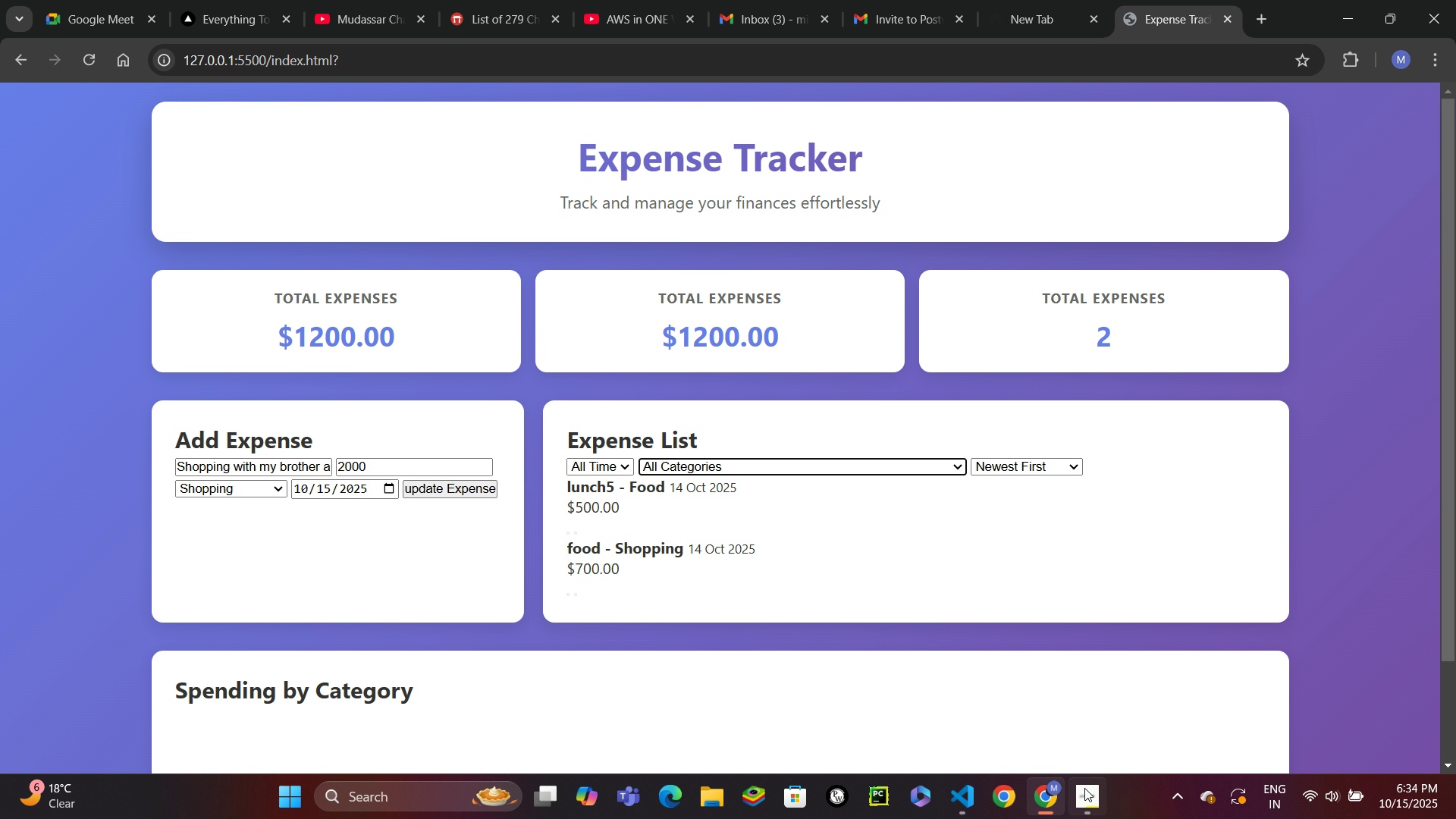 
left_click([1095, 790])